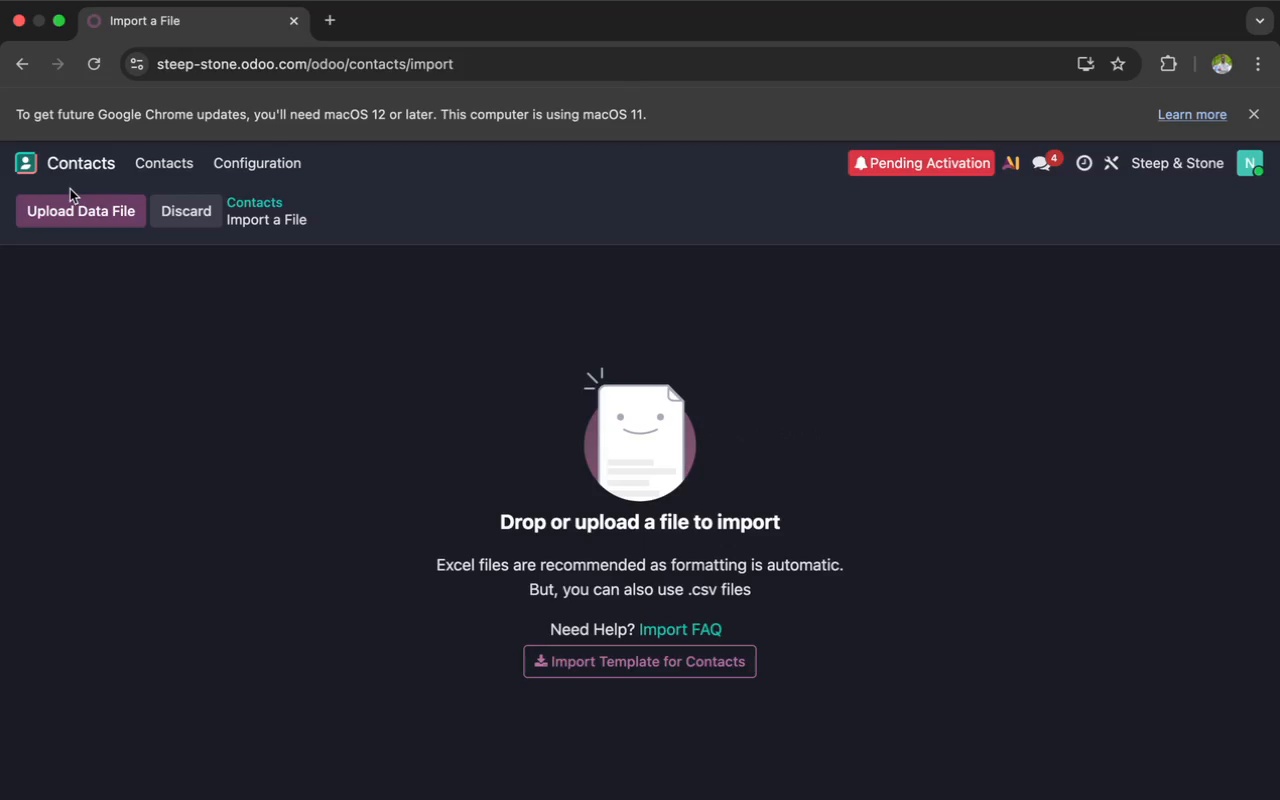 
left_click([70, 203])
 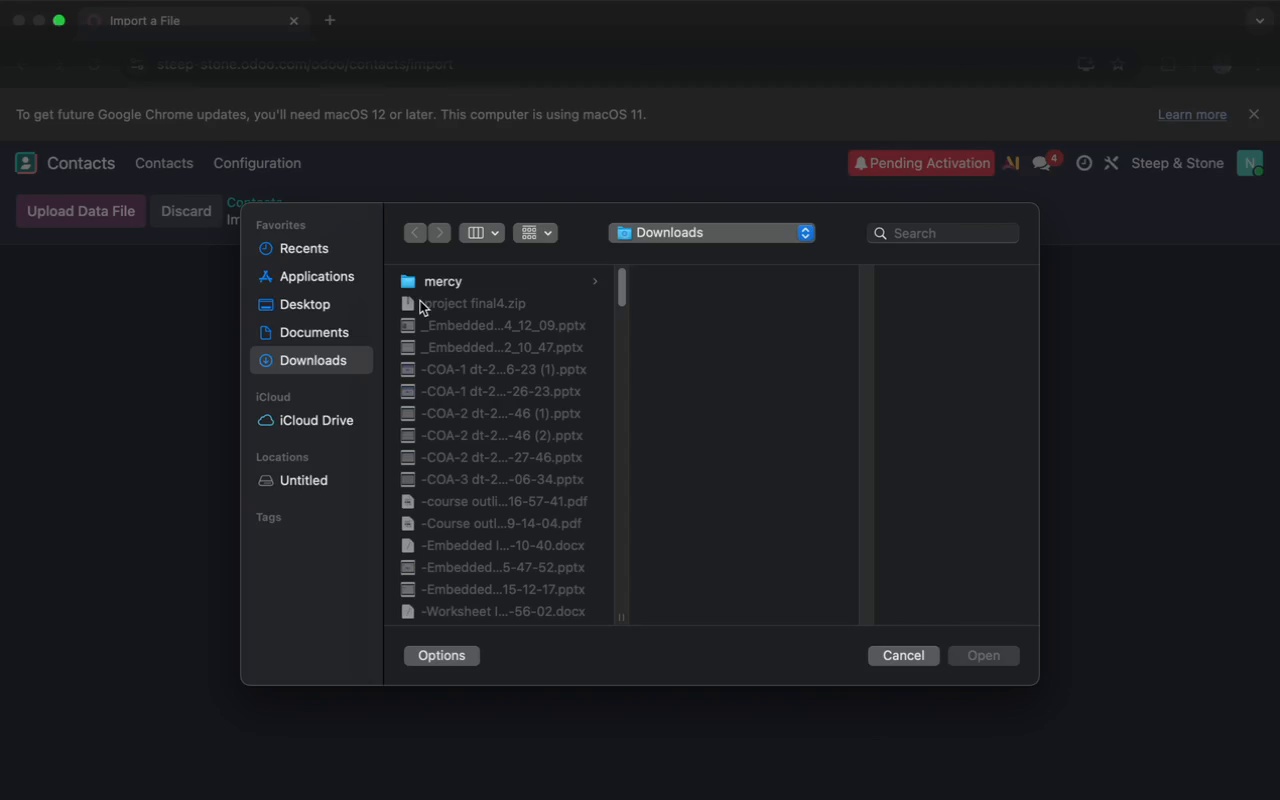 
wait(13.9)
 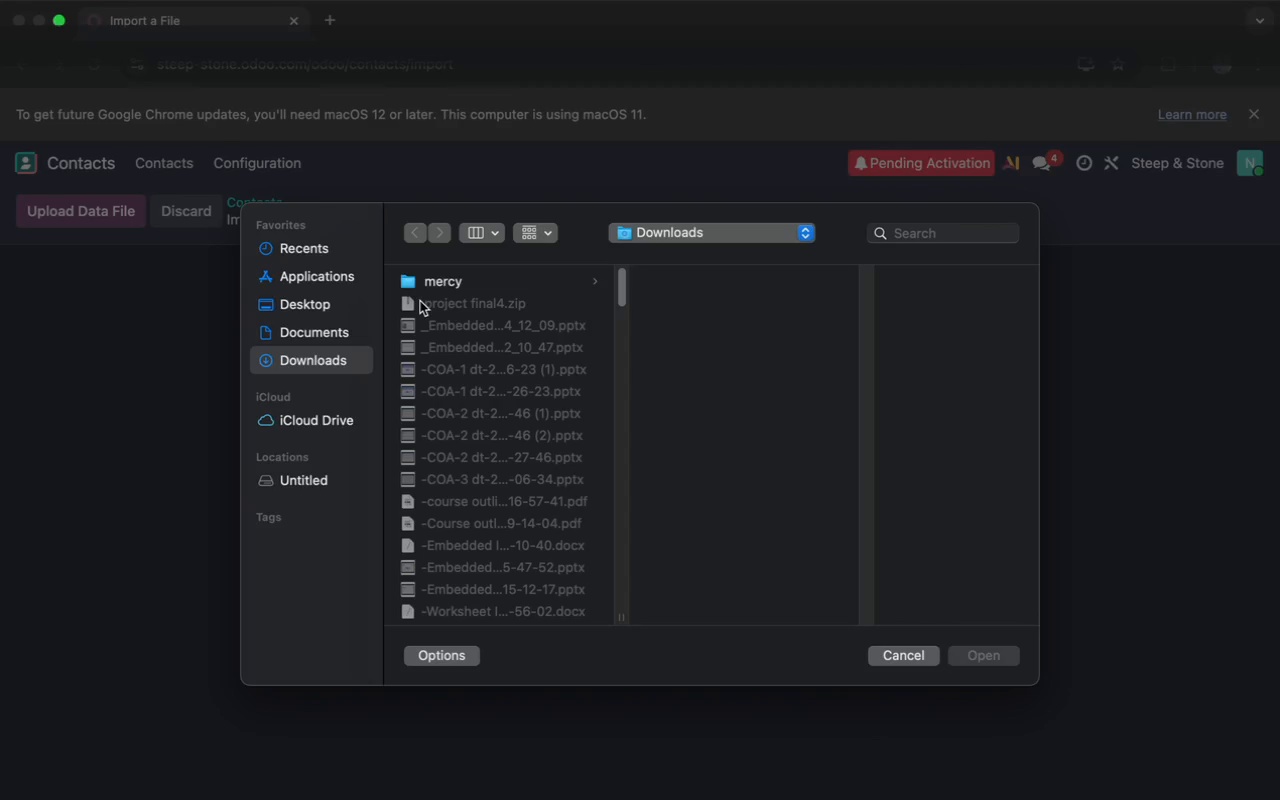 
key(S)
 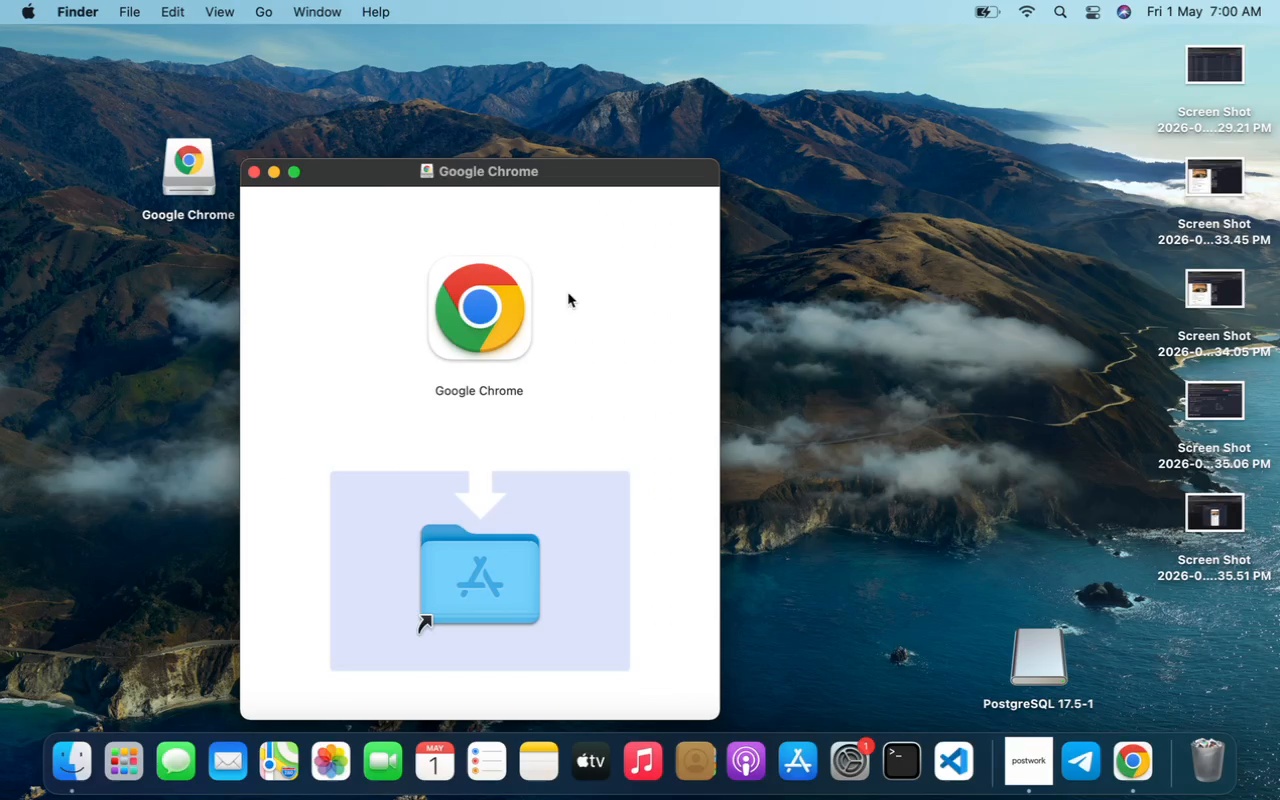 
wait(5.98)
 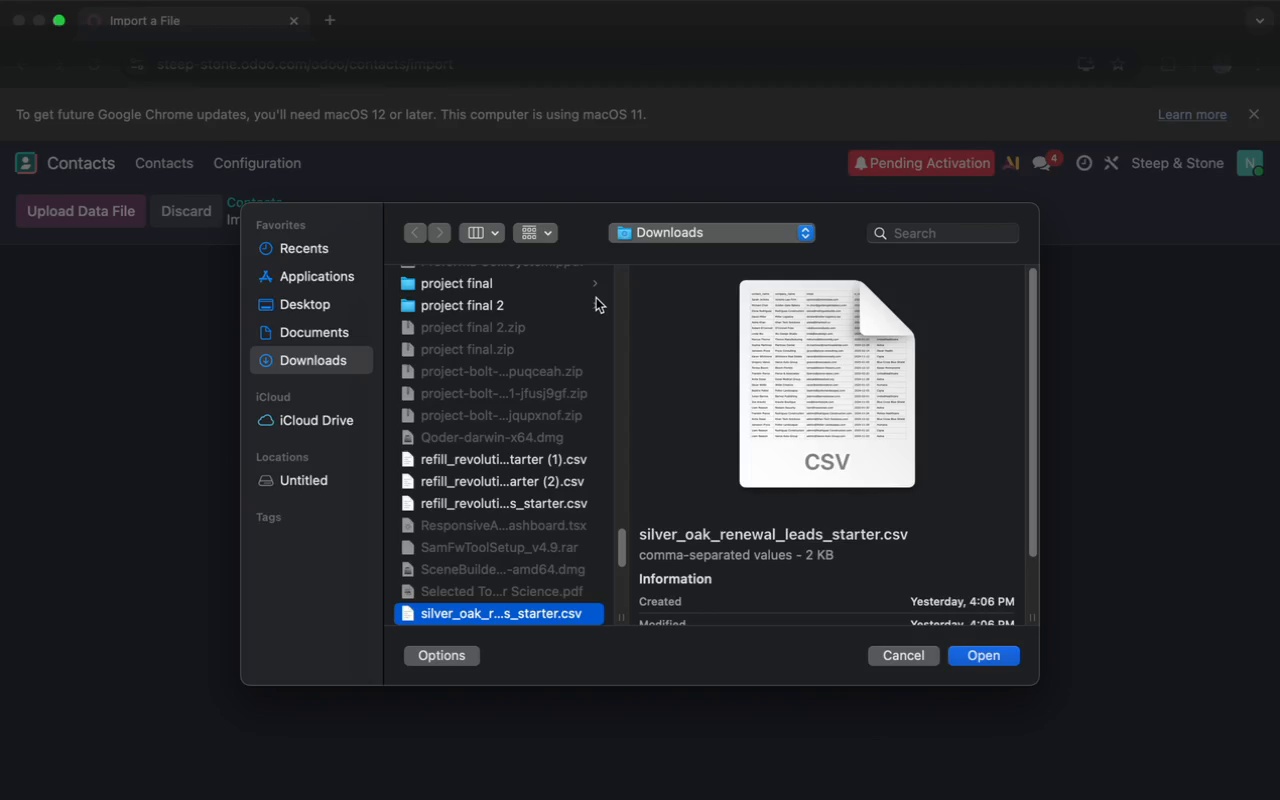 
left_click([254, 171])
 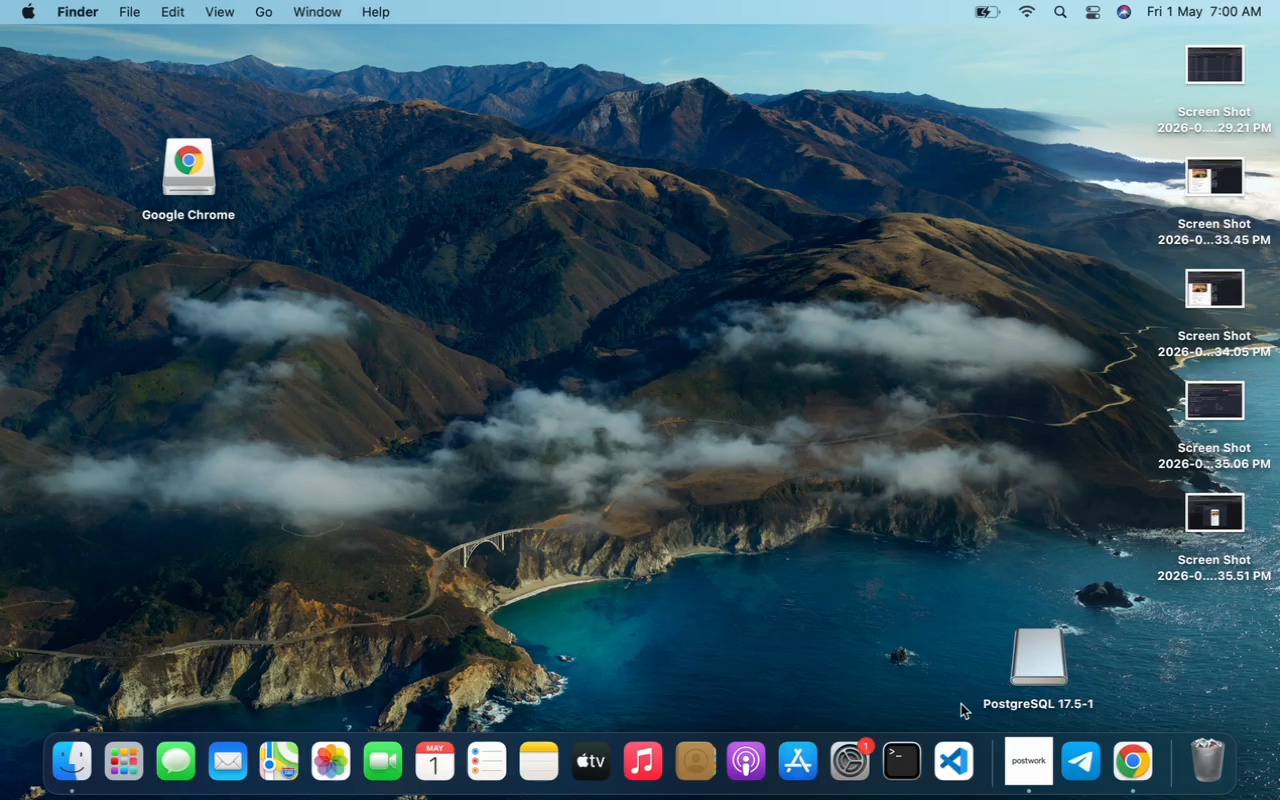 
left_click([1030, 757])